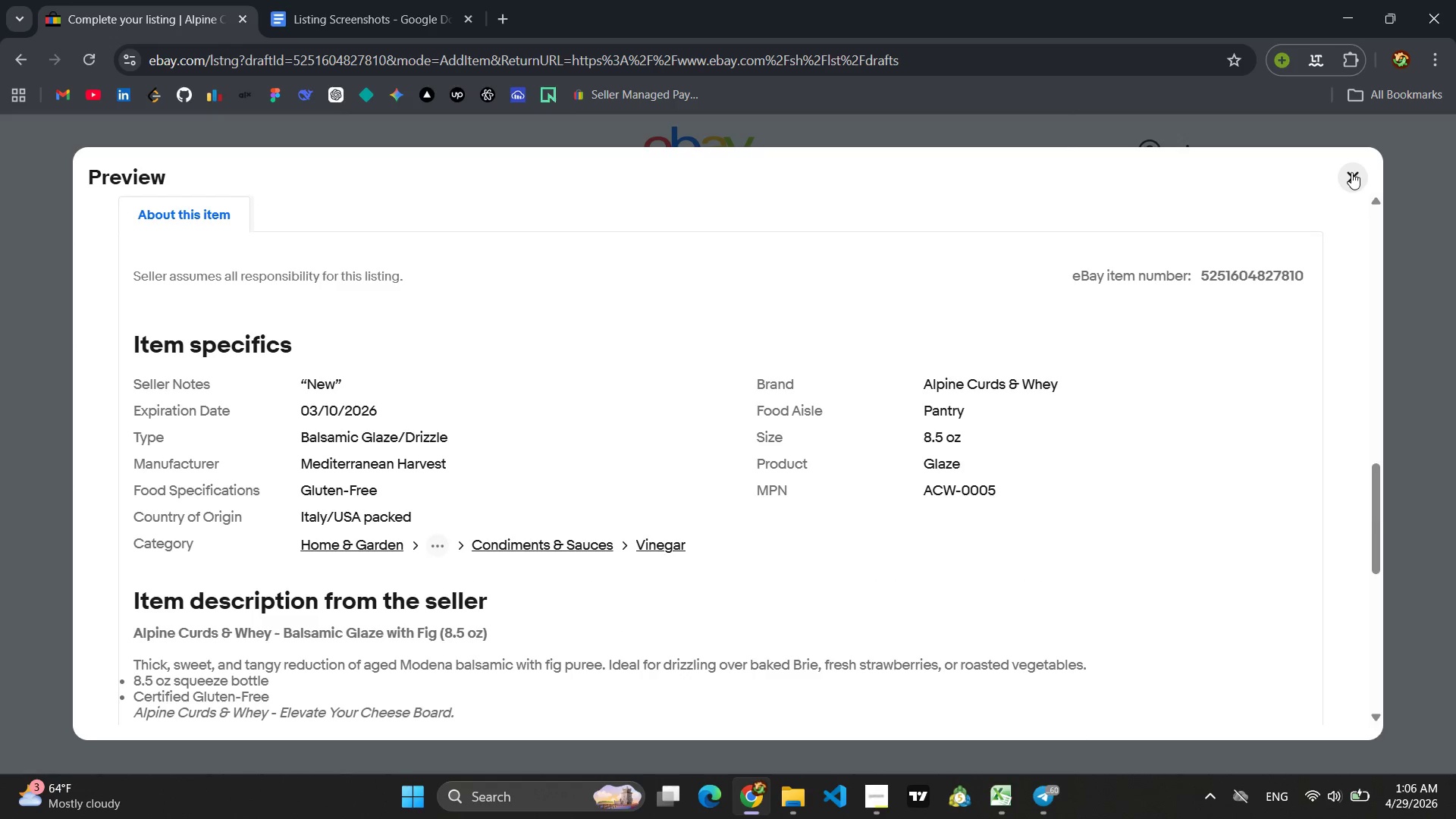 
left_click([1351, 172])
 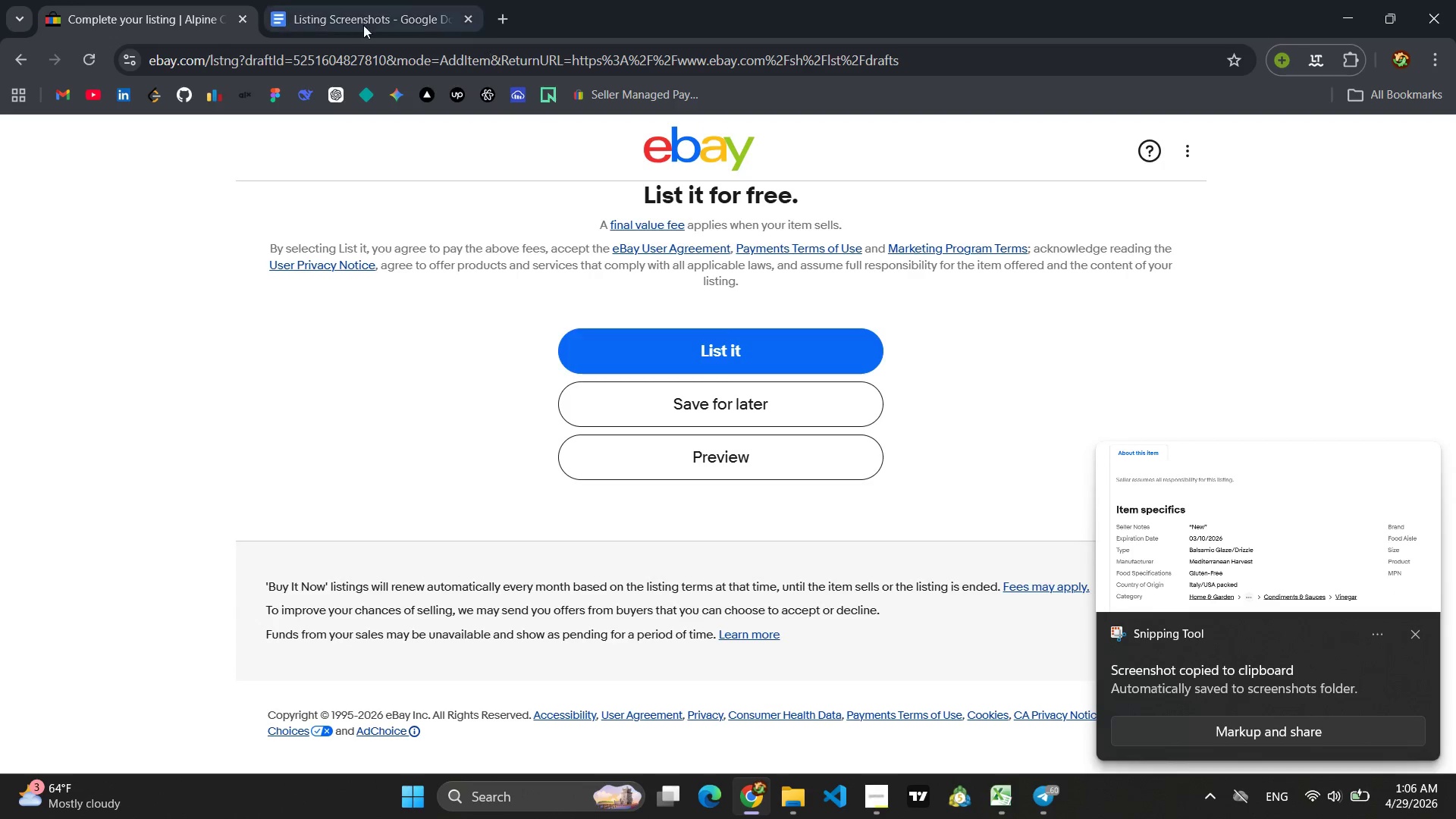 
left_click([348, 4])
 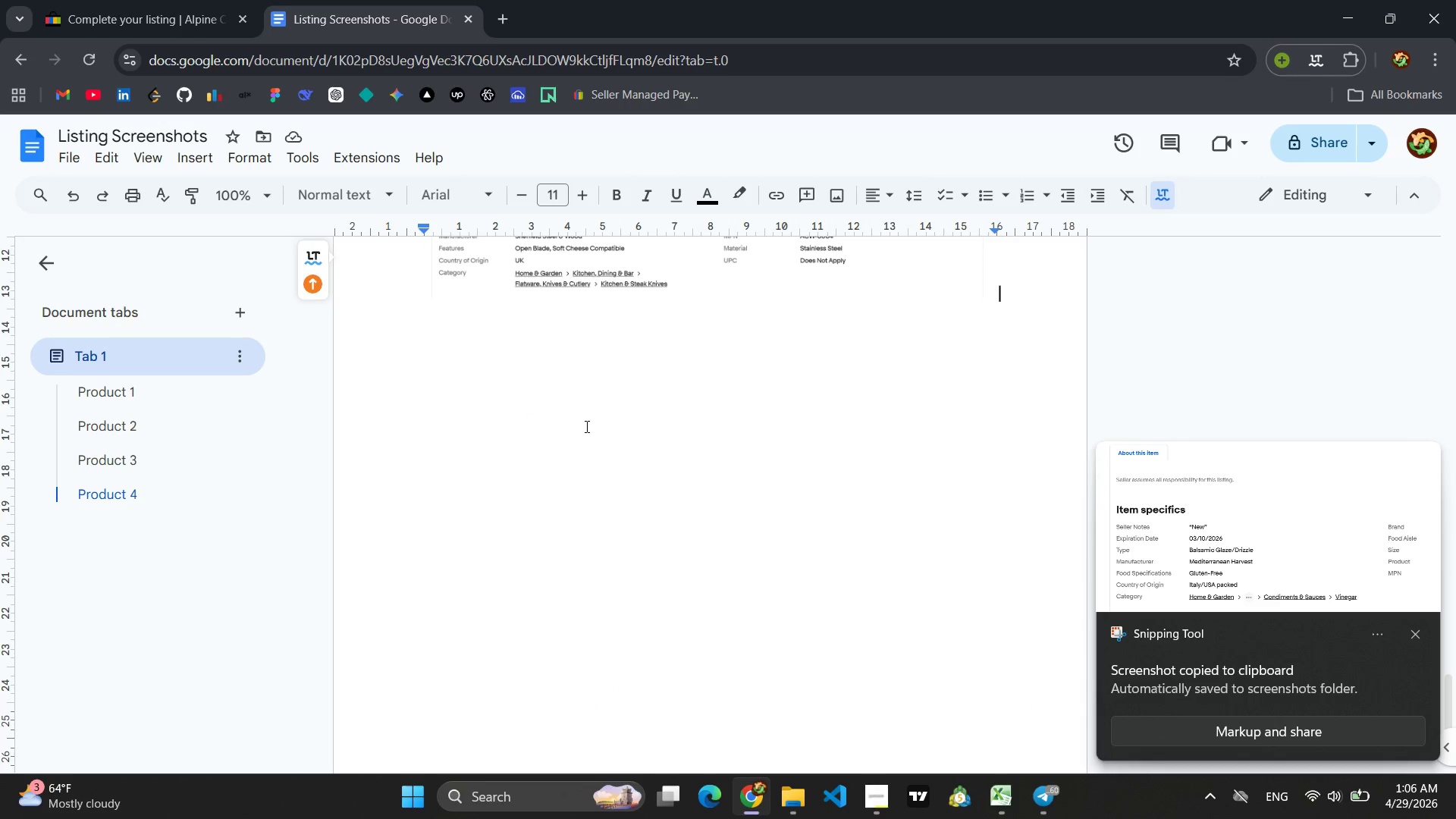 
key(Enter)
 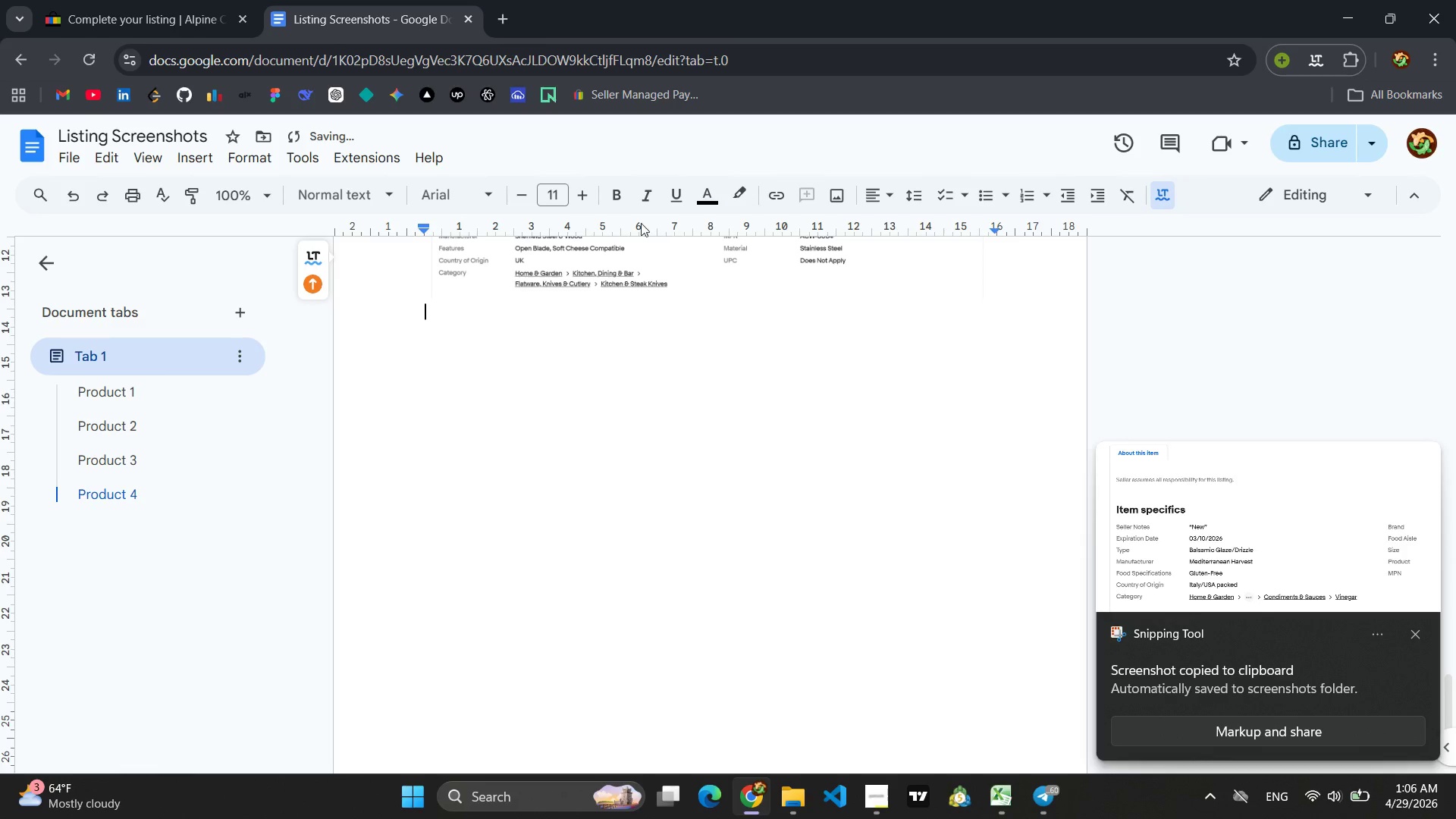 
left_click([383, 194])
 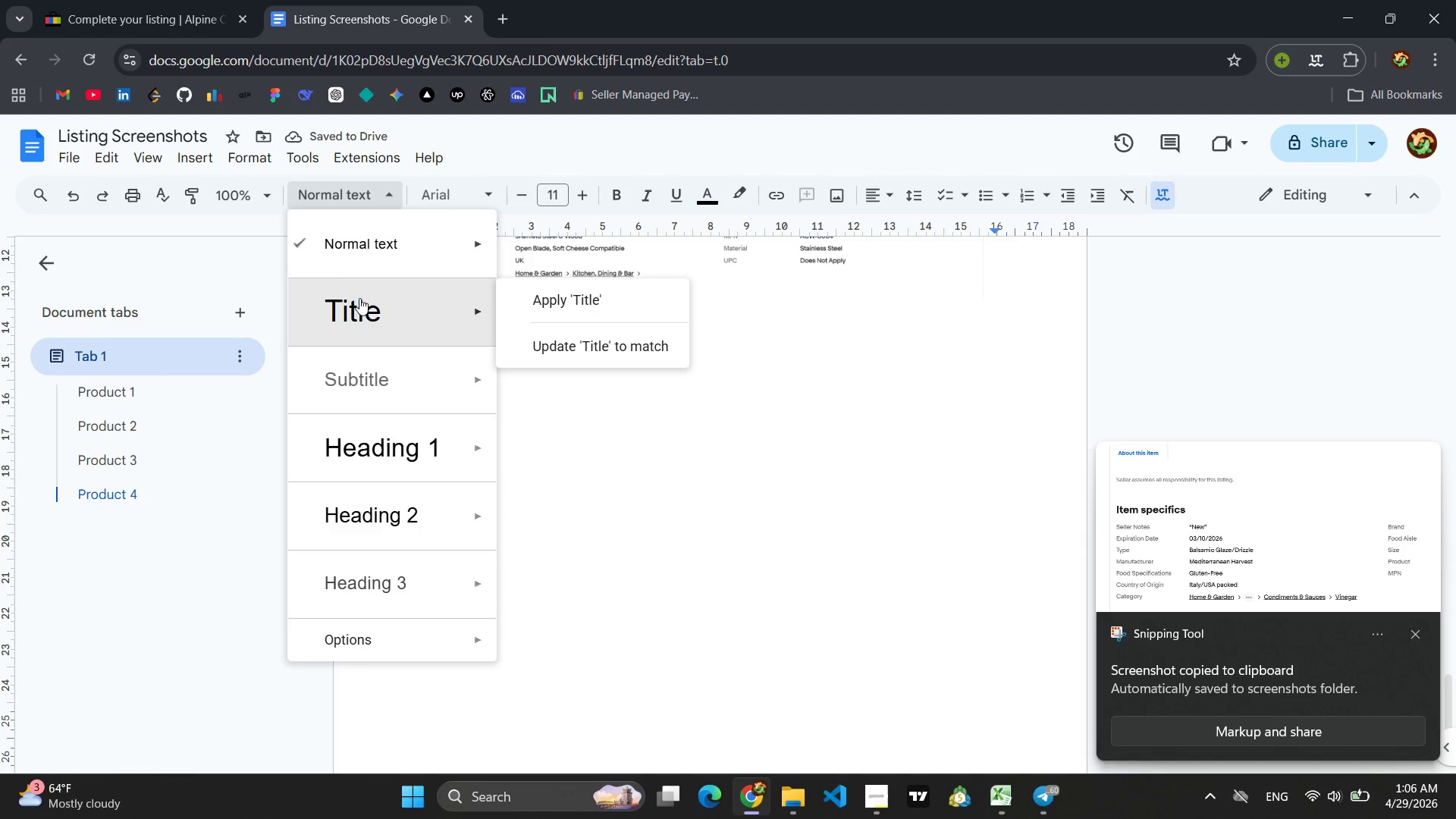 
left_click([359, 305])
 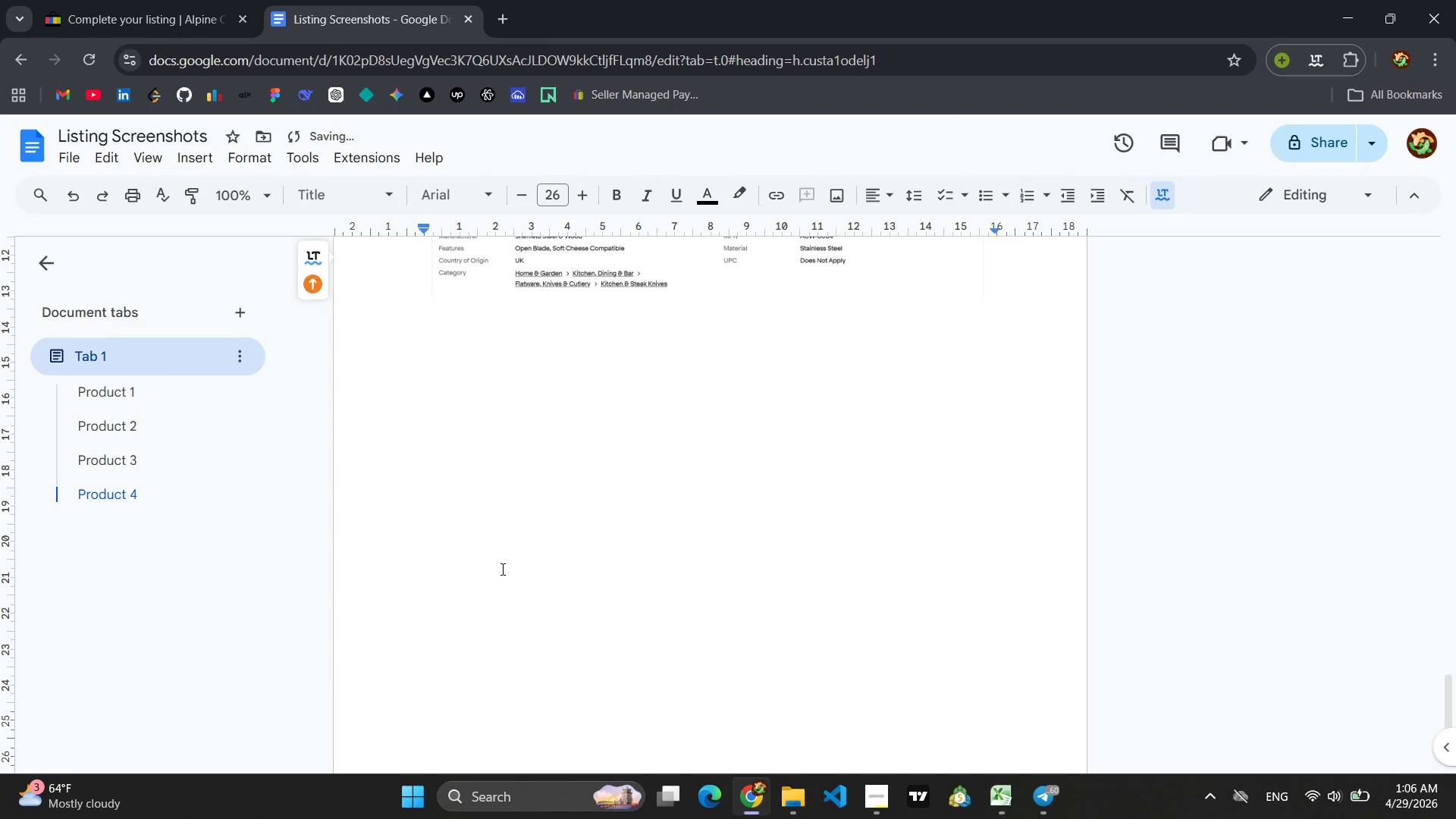 
type(Product 5)
 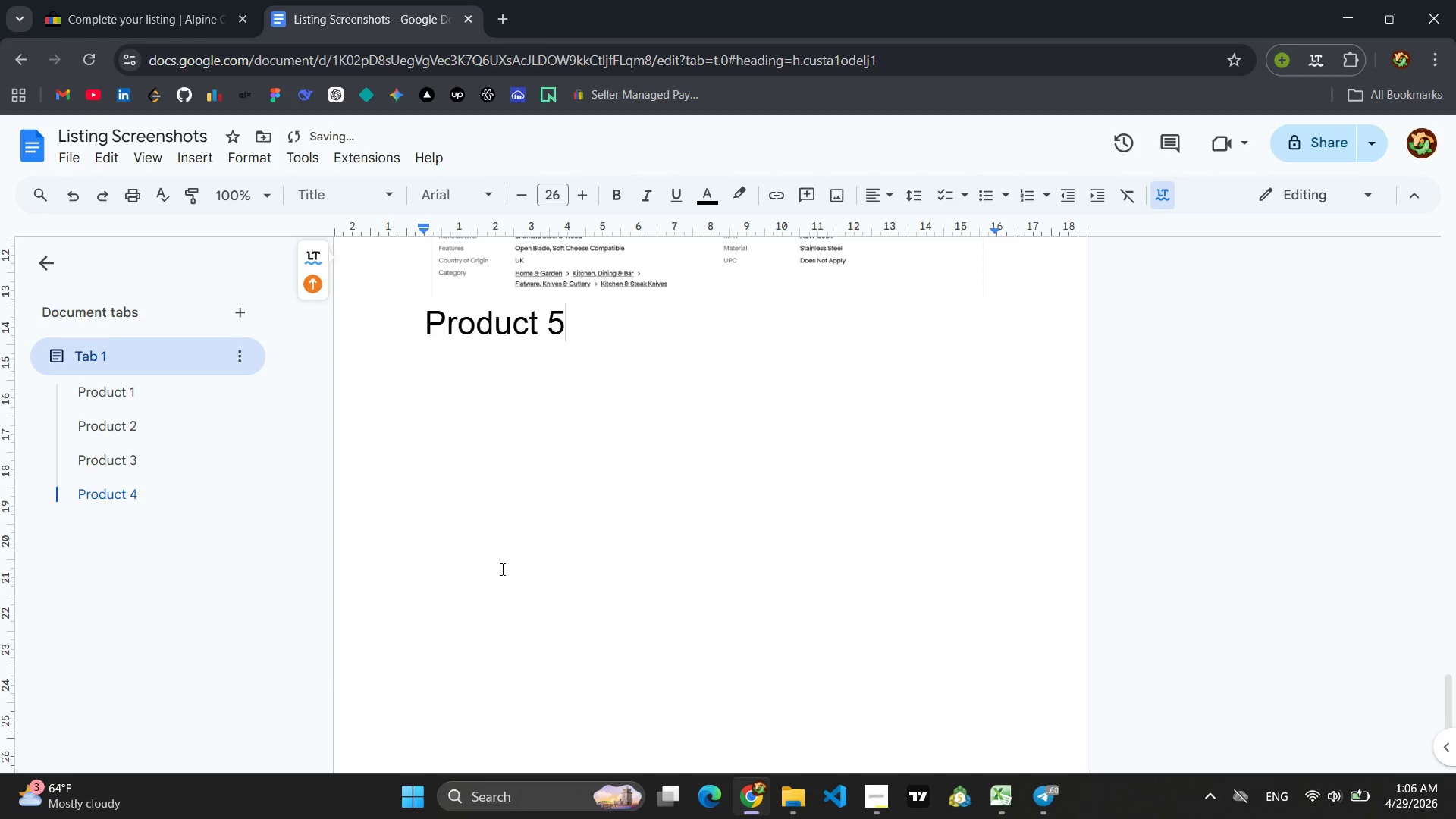 
key(Enter)
 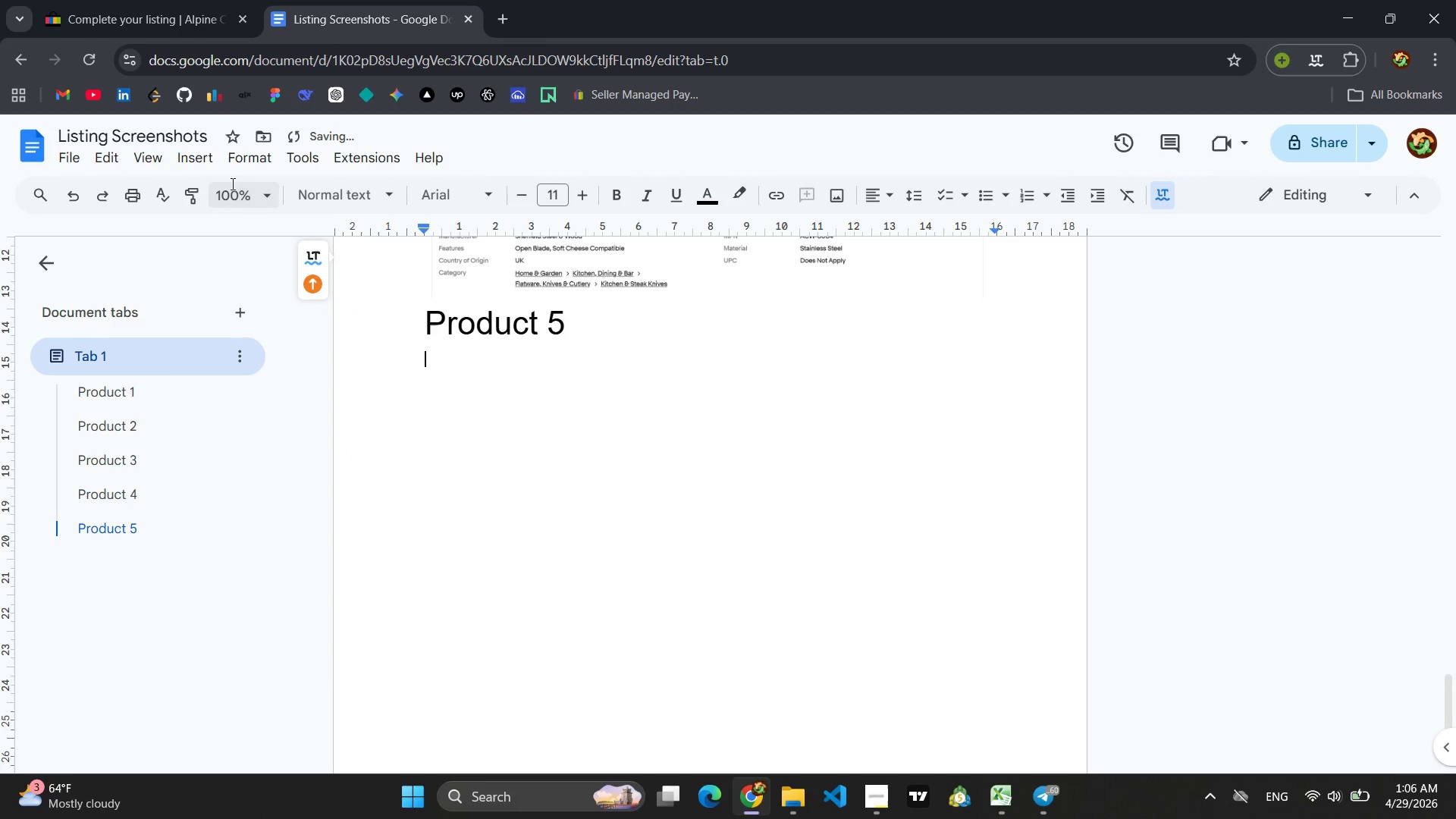 
left_click([200, 162])
 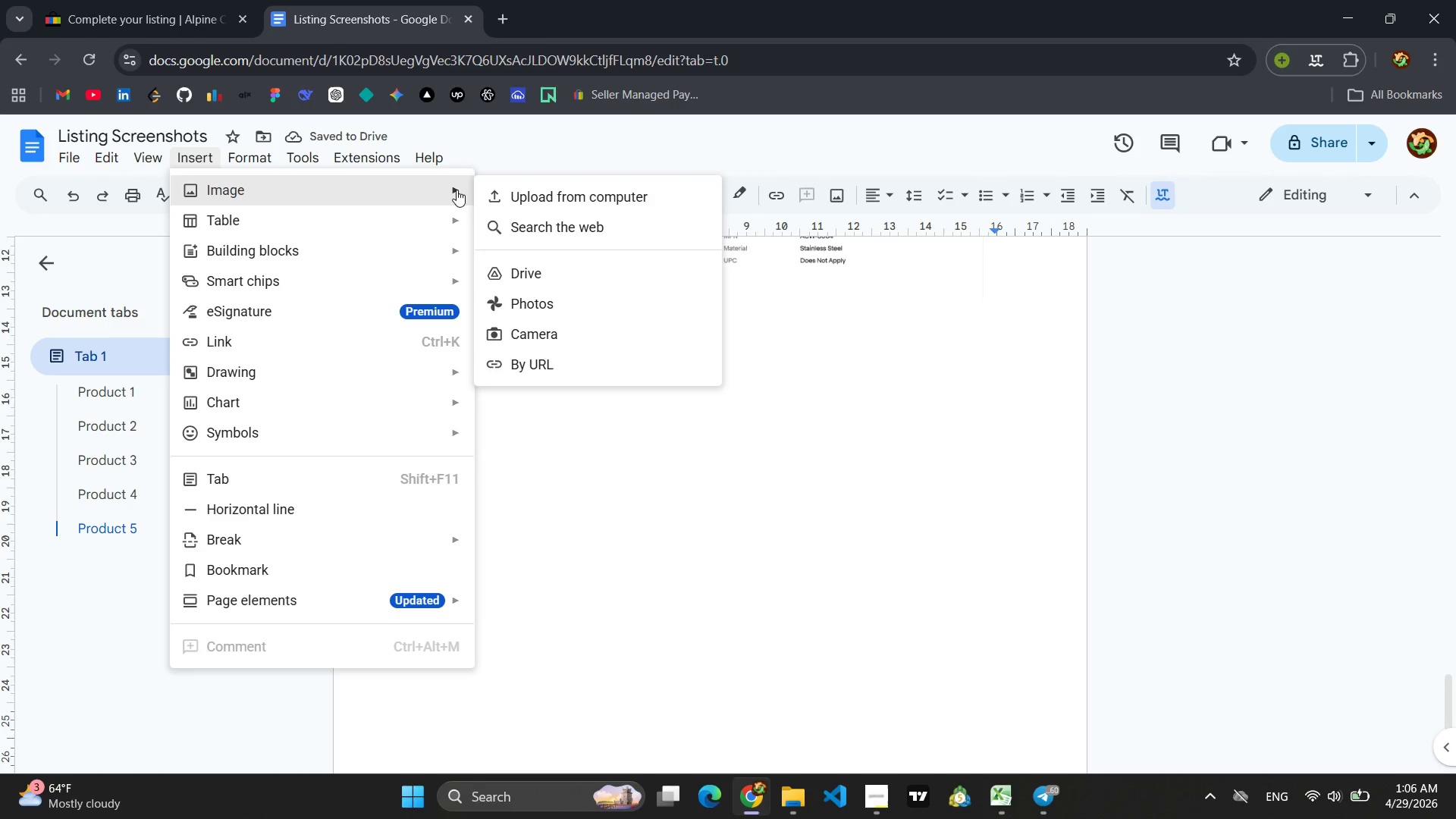 
left_click([515, 189])
 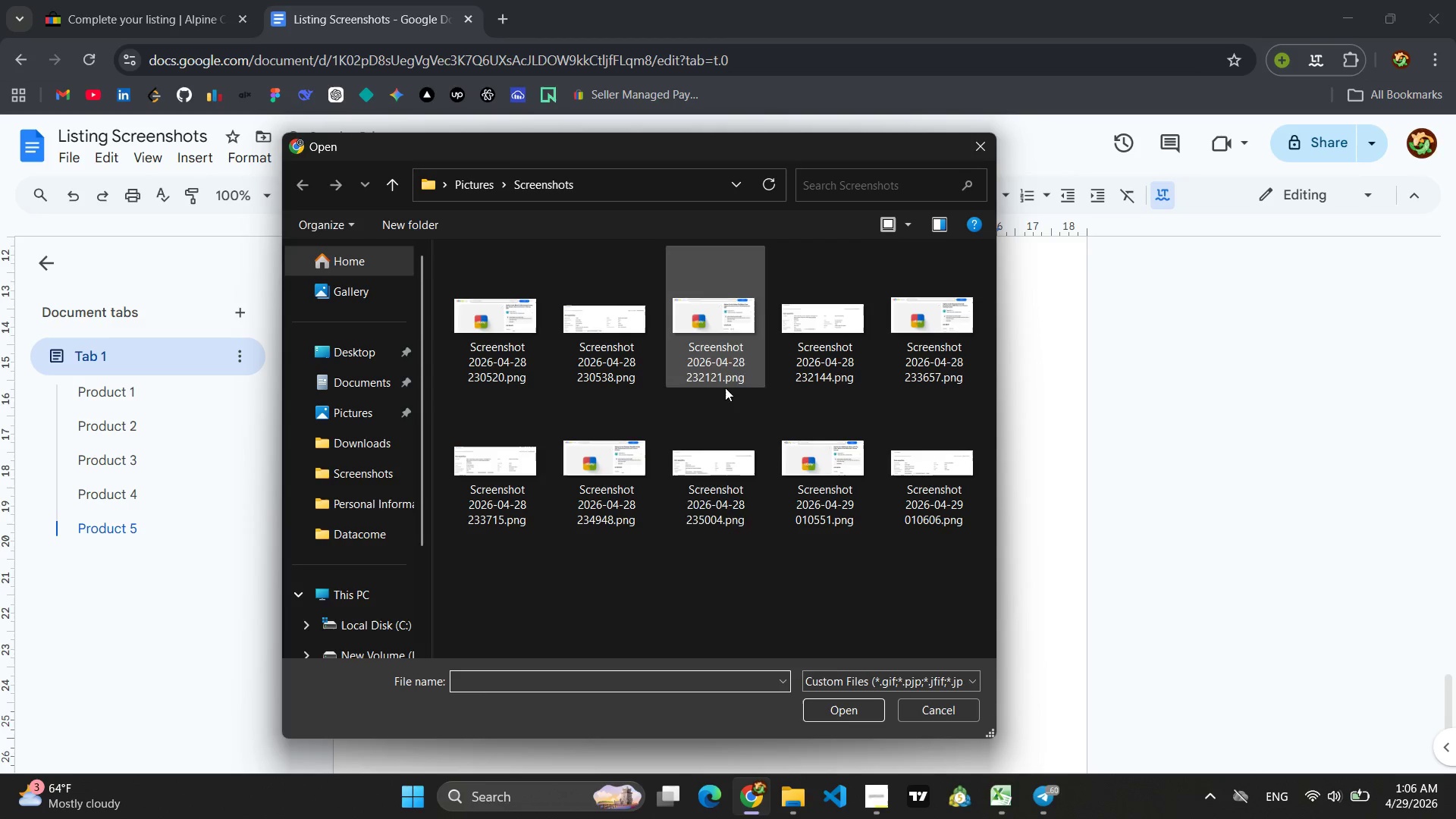 
left_click([817, 466])
 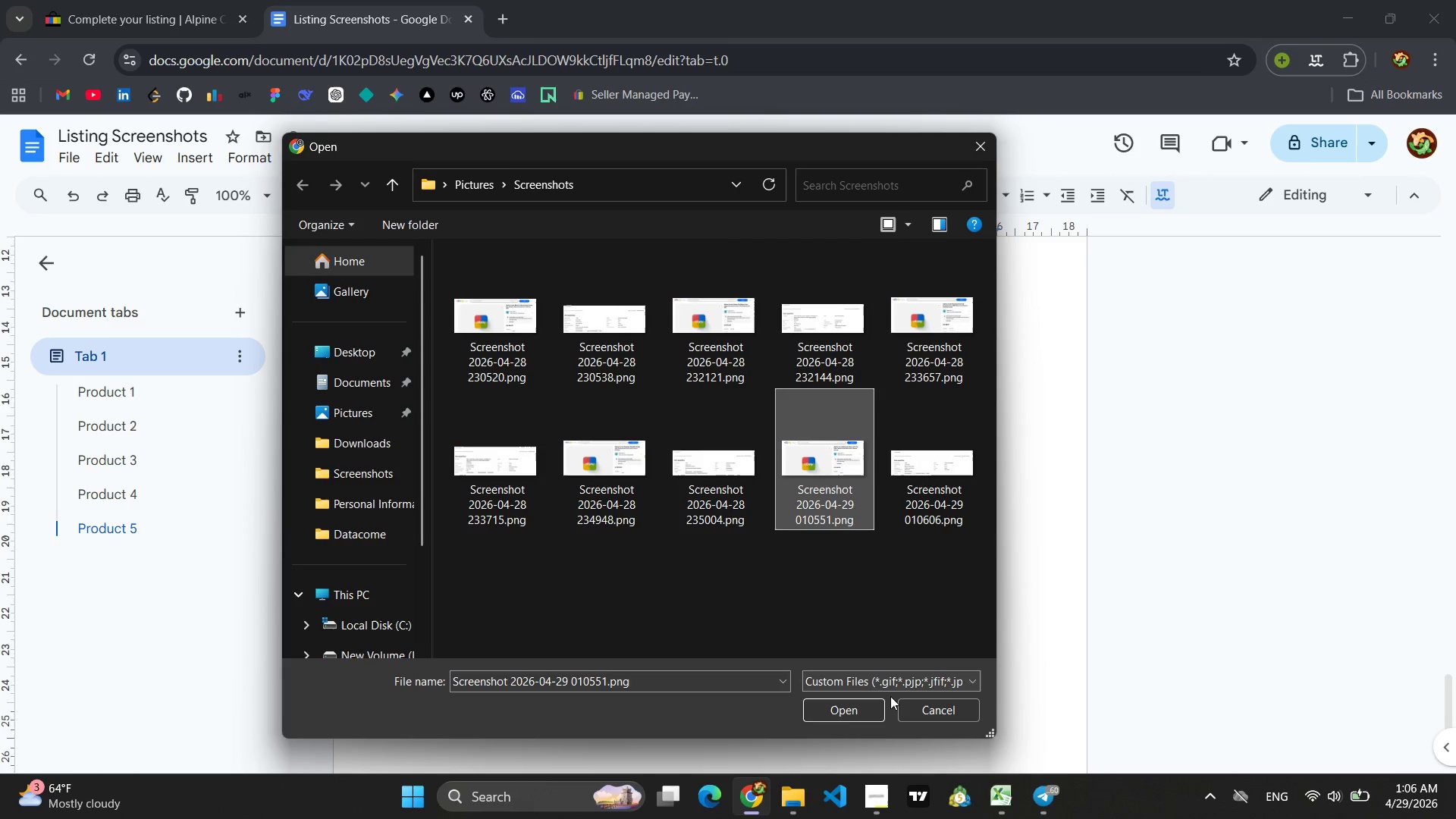 
left_click([868, 711])
 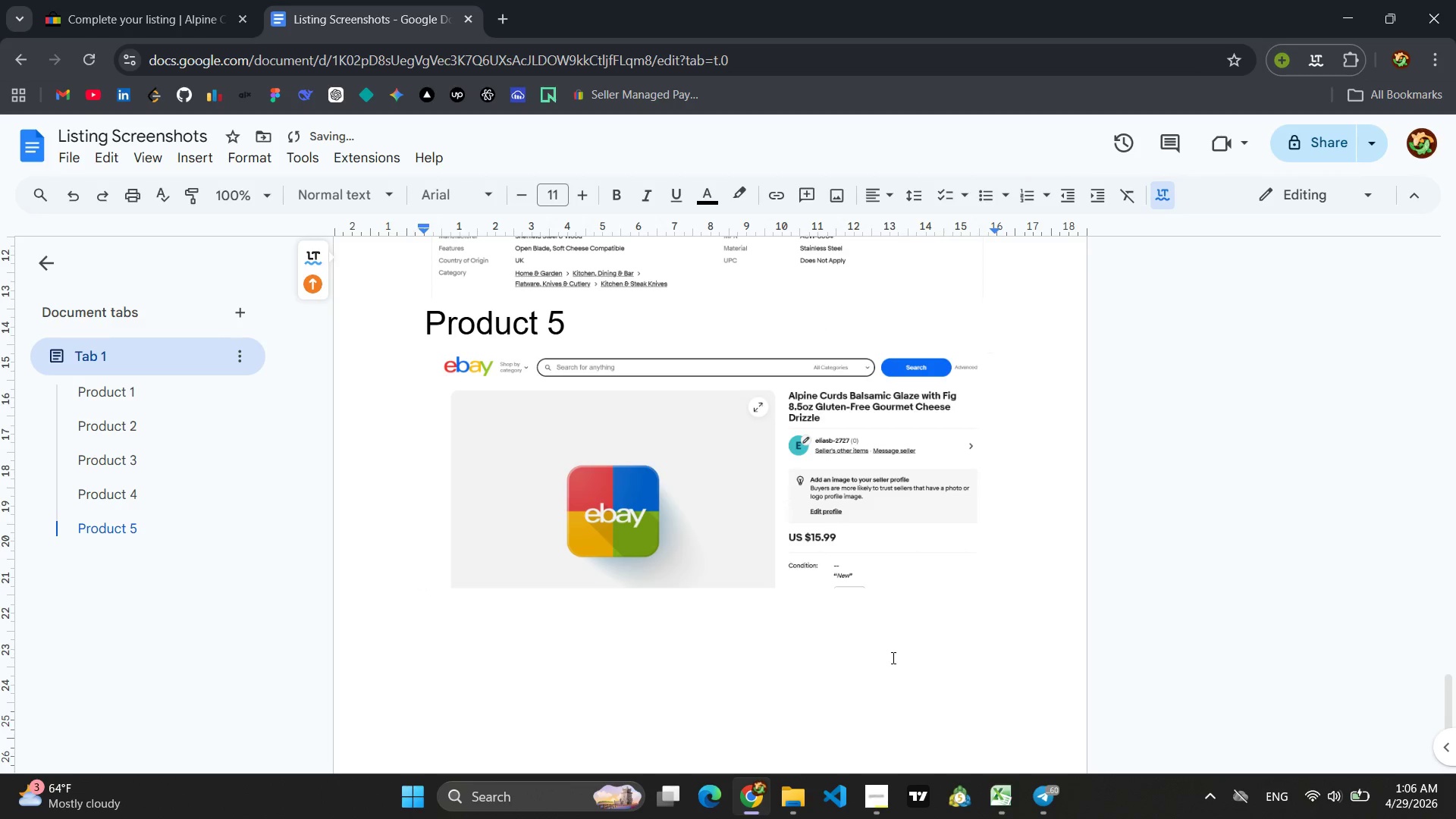 
key(Enter)
 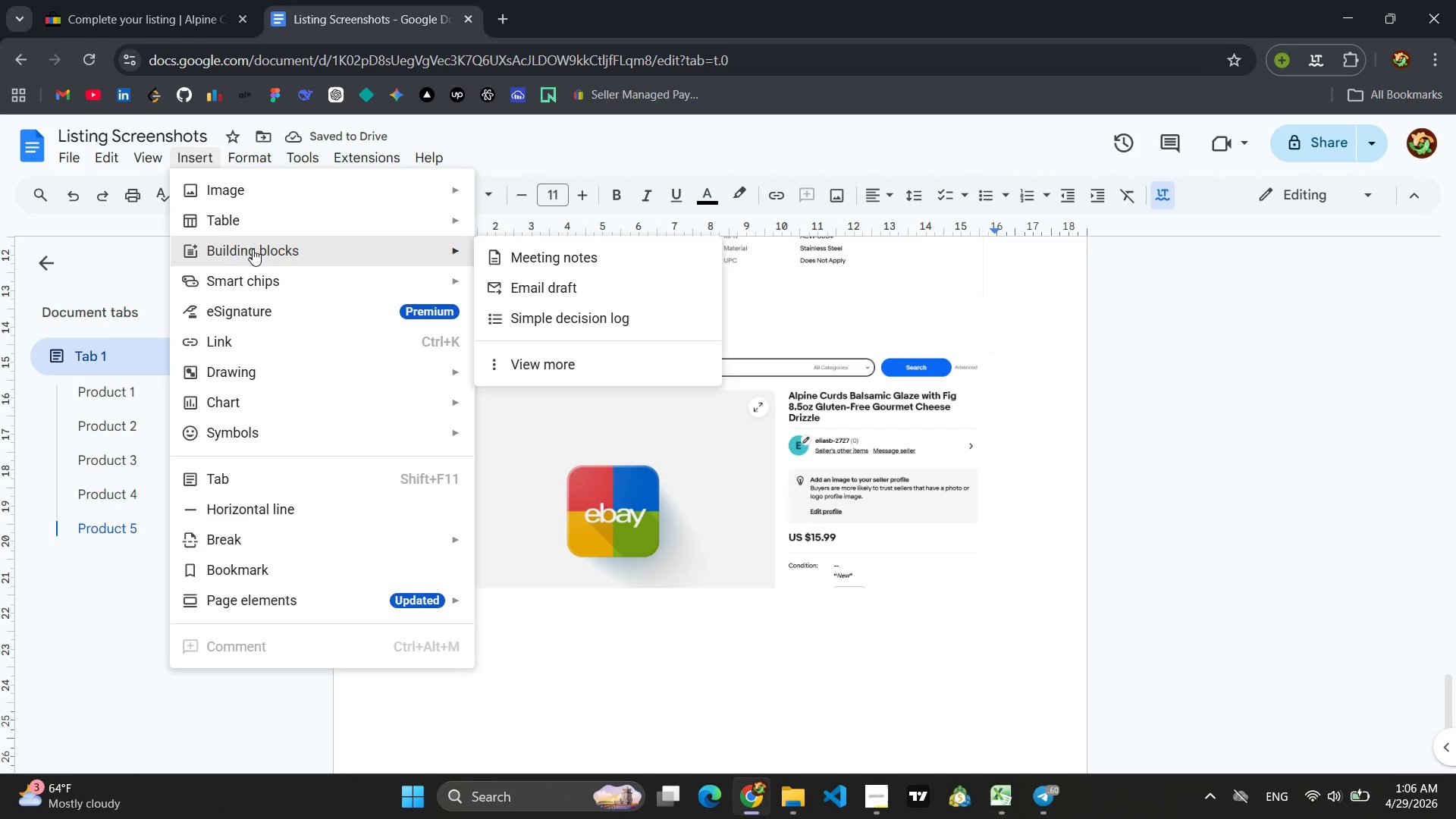 
wait(5.05)
 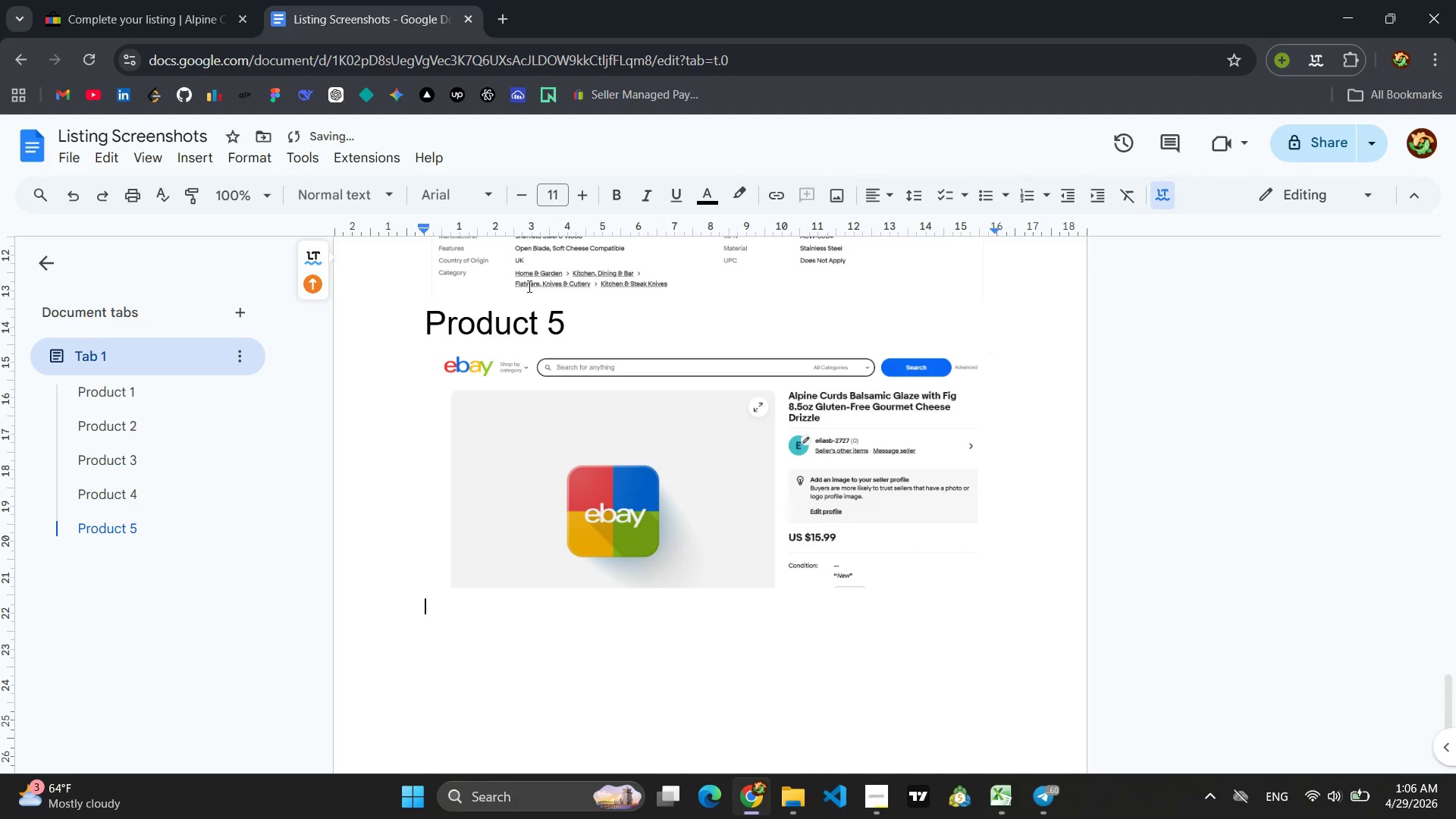 
left_click([548, 190])
 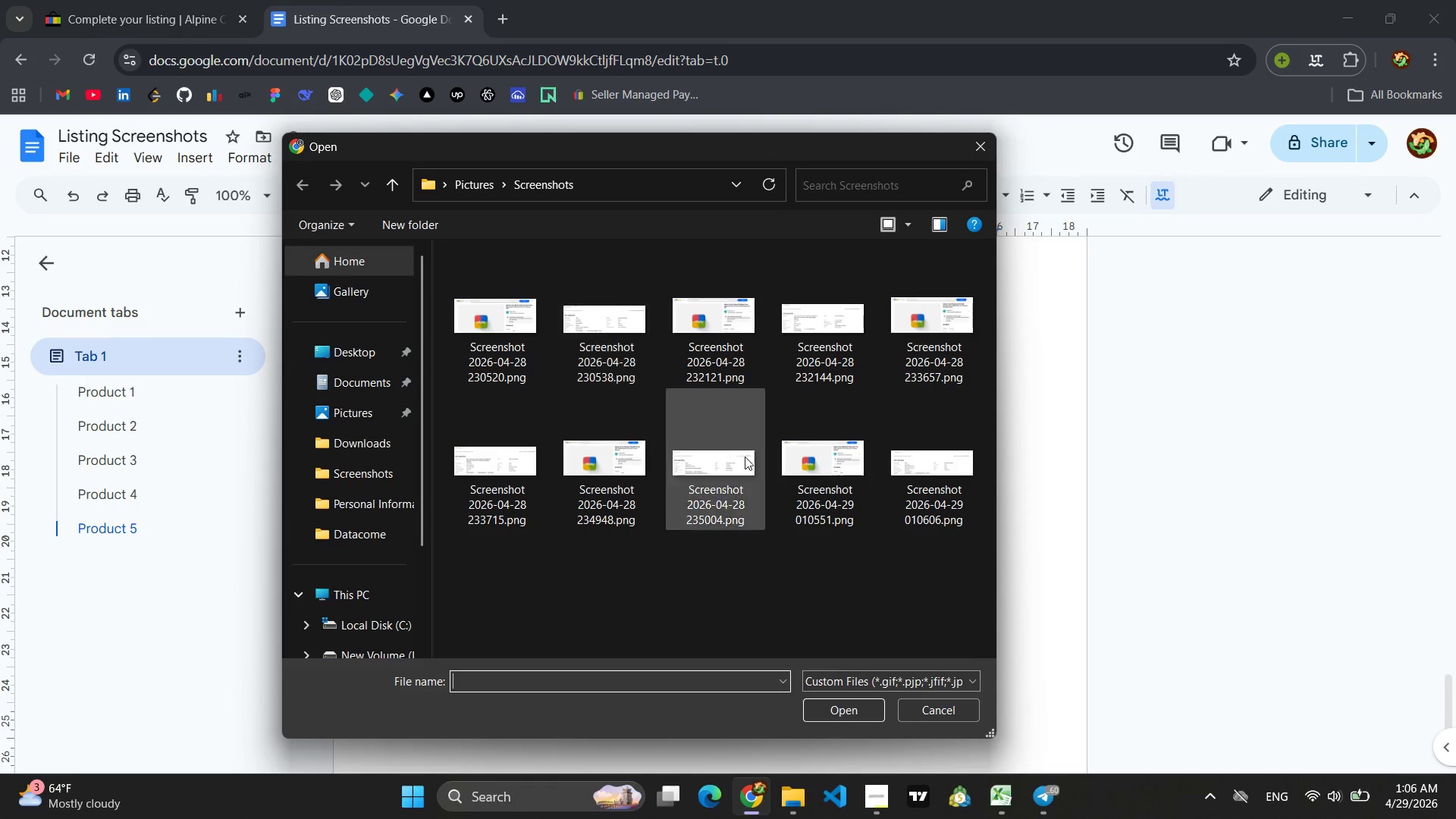 
left_click([920, 478])
 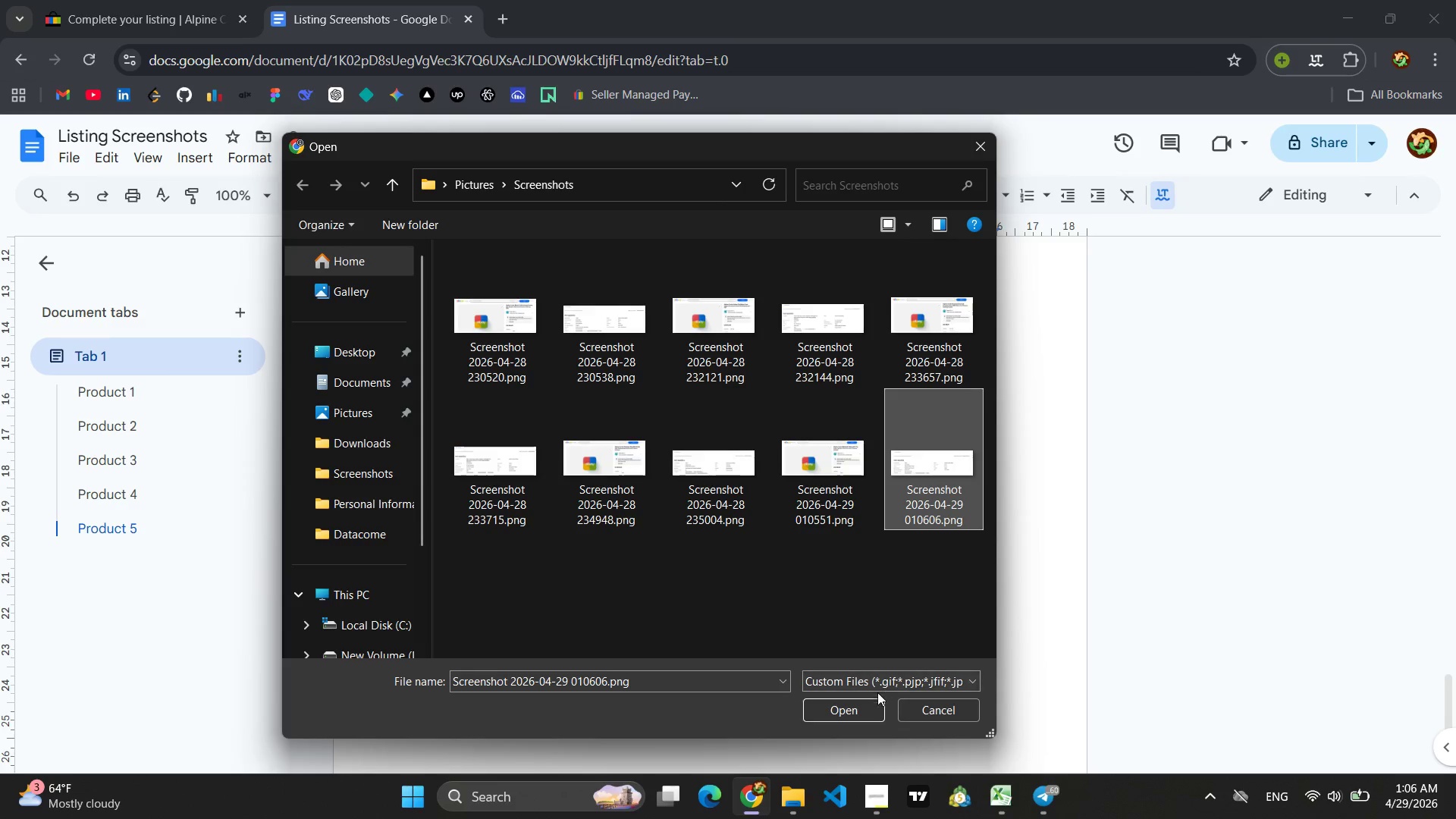 
left_click([864, 711])
 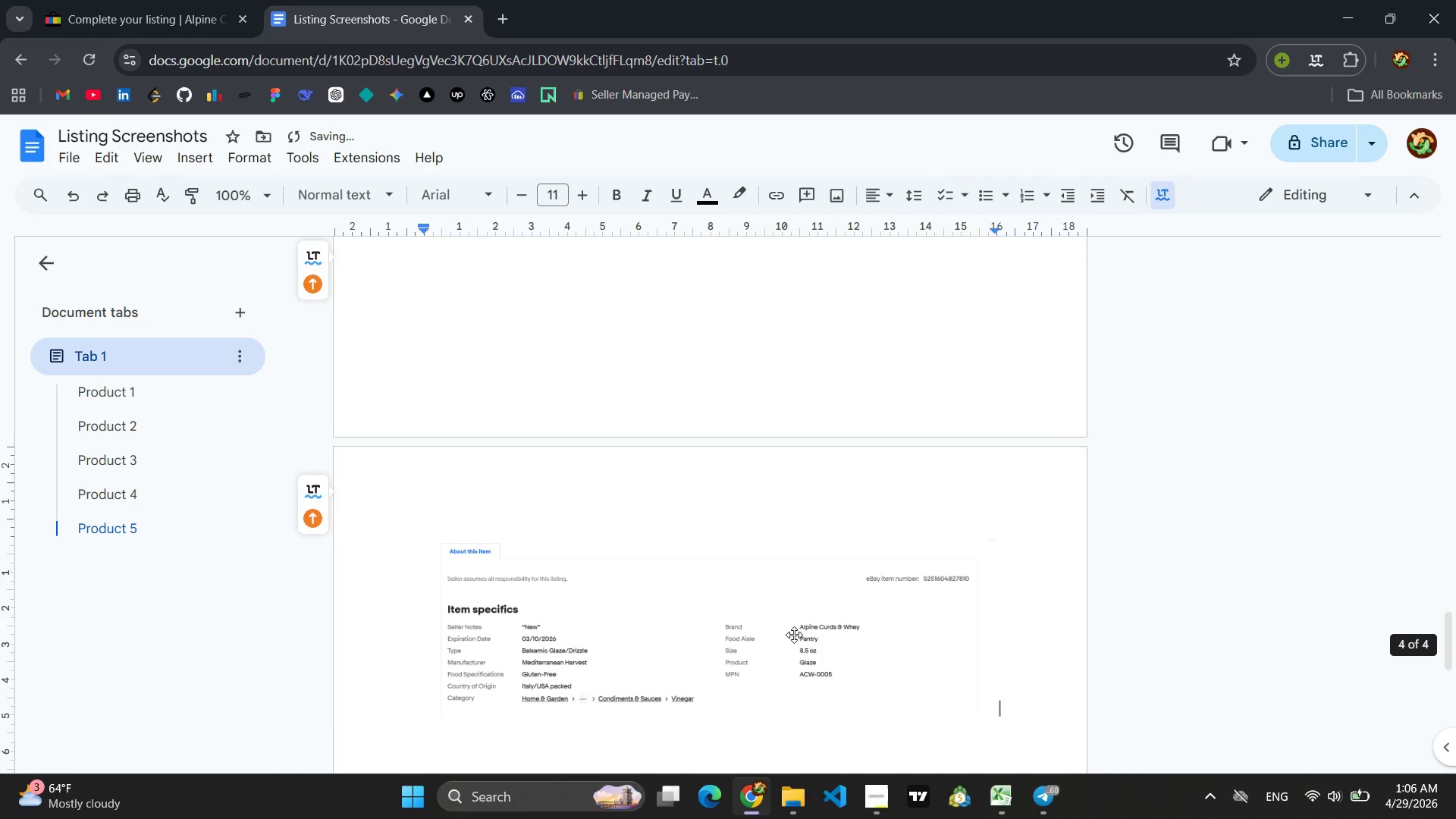 
scroll: coordinate [733, 563], scroll_direction: up, amount: 3.0
 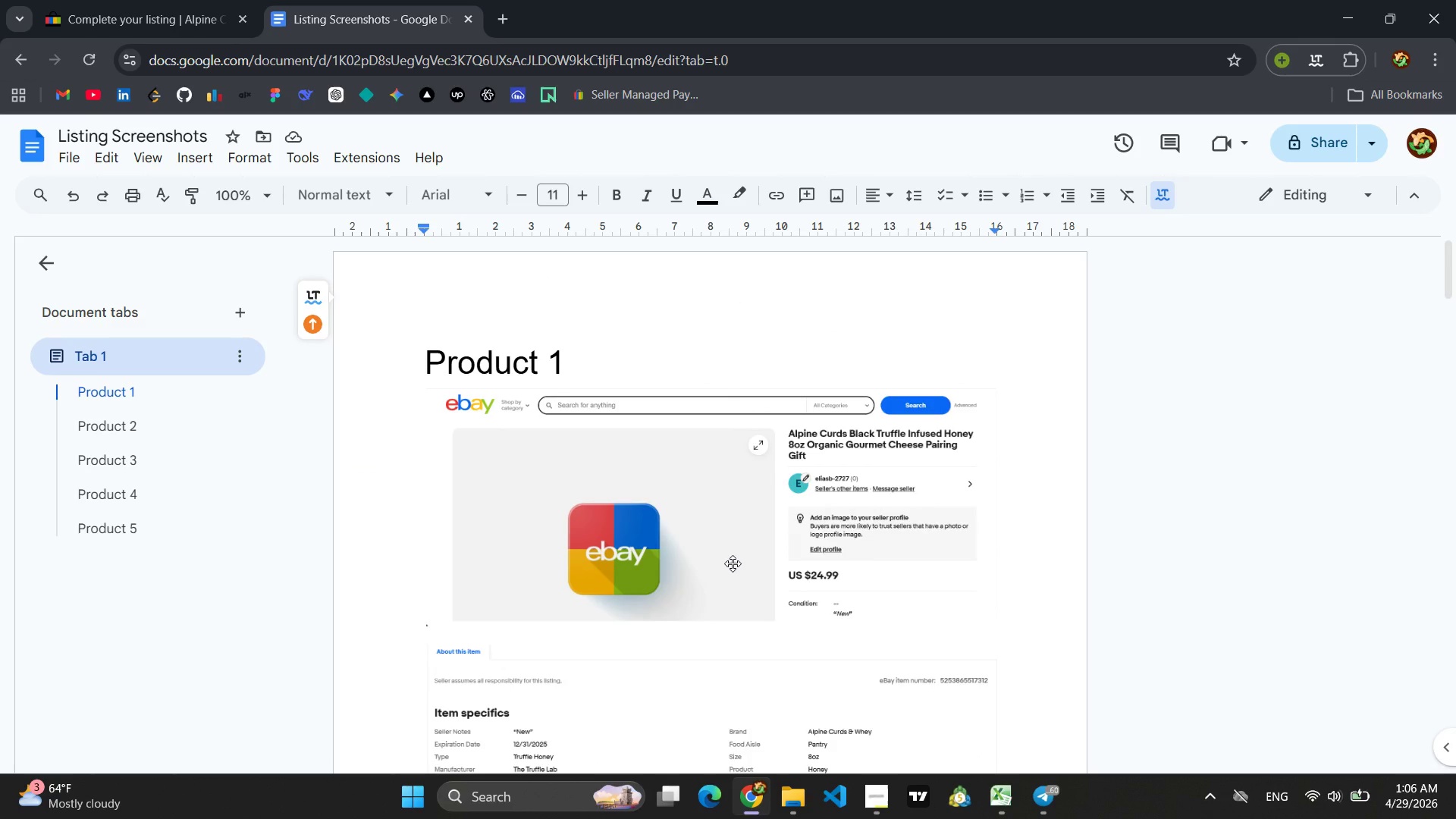 
left_click([185, 0])